 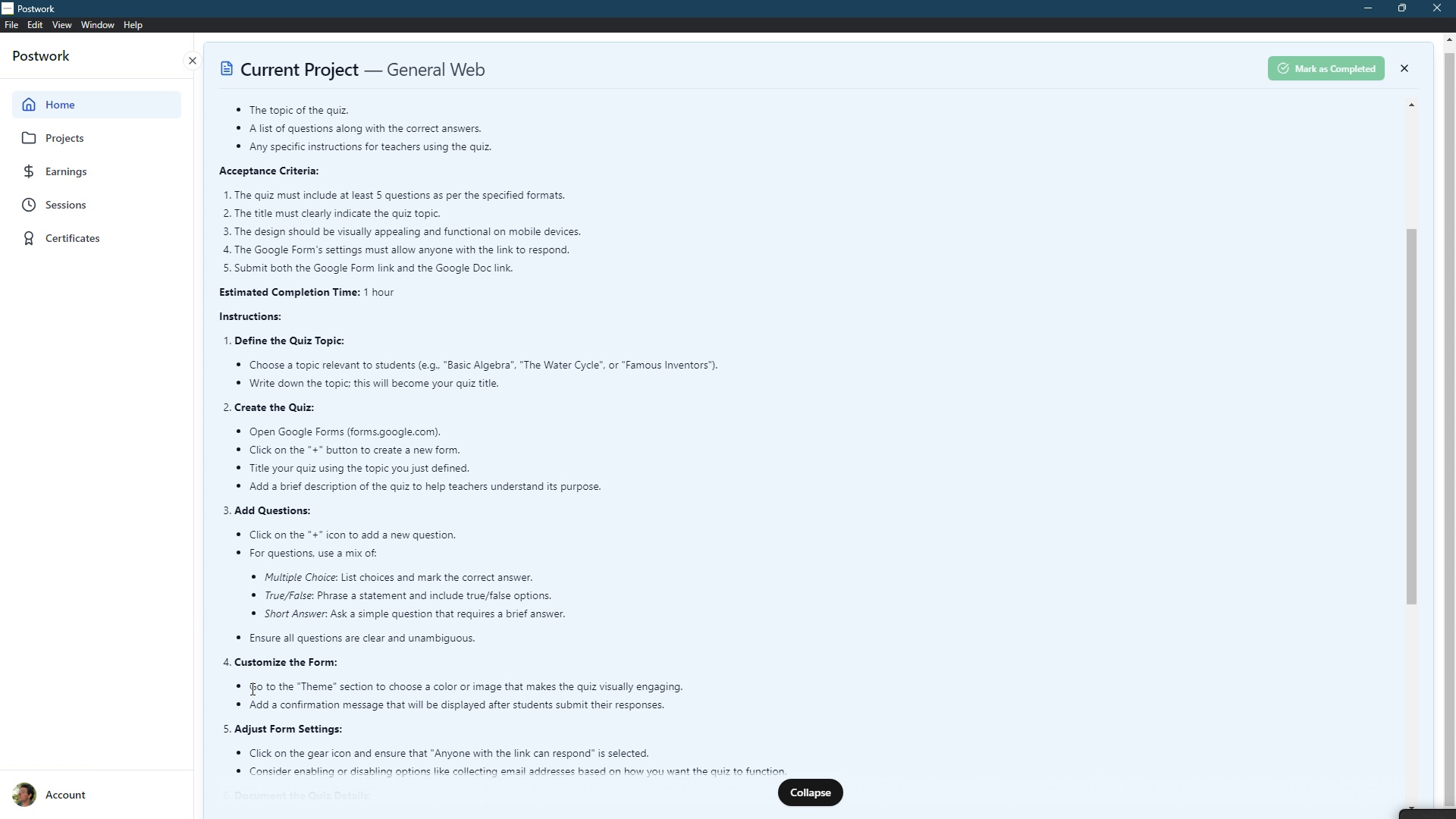 
key(Alt+AltLeft)
 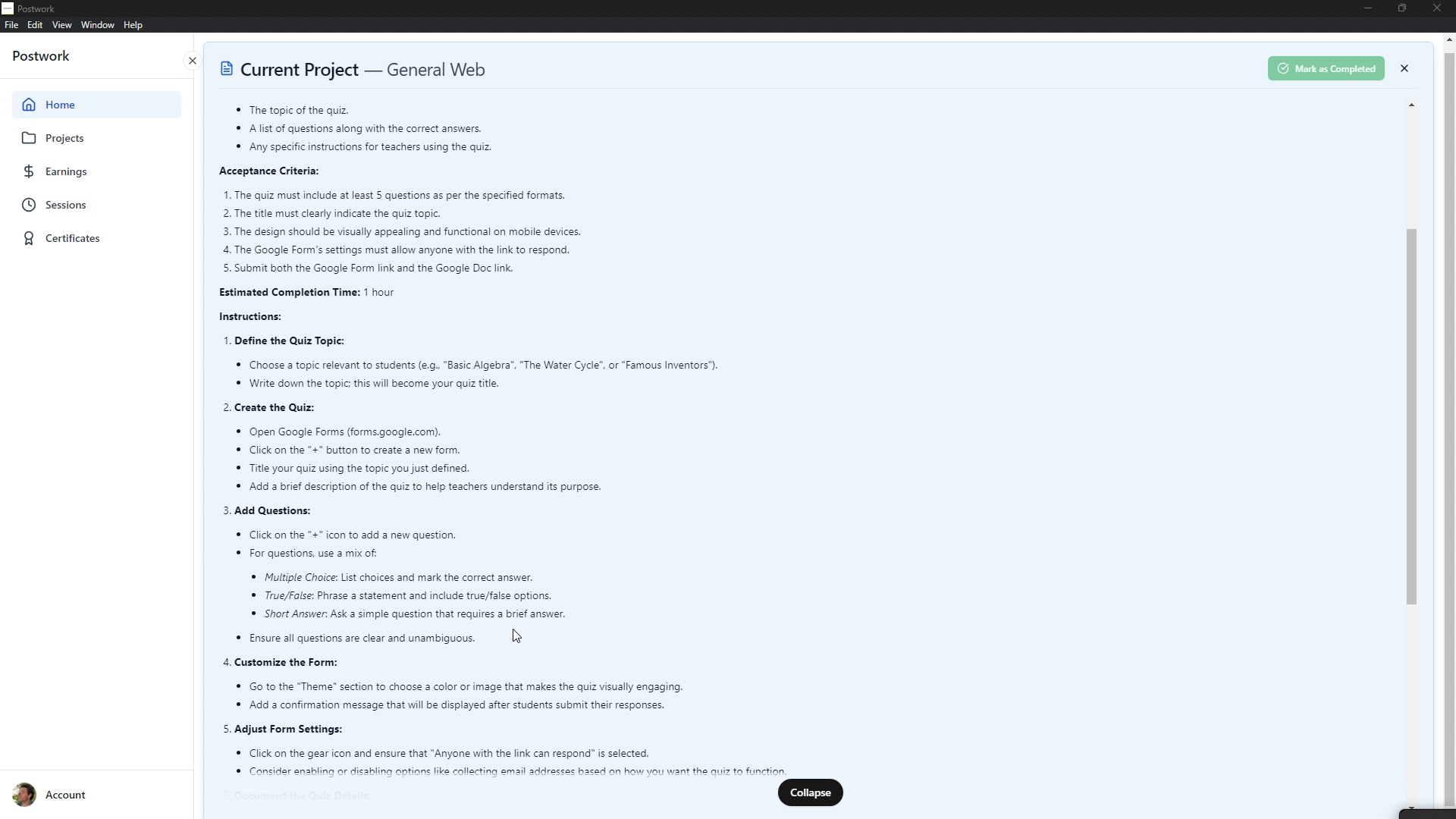 
key(Alt+Tab)
 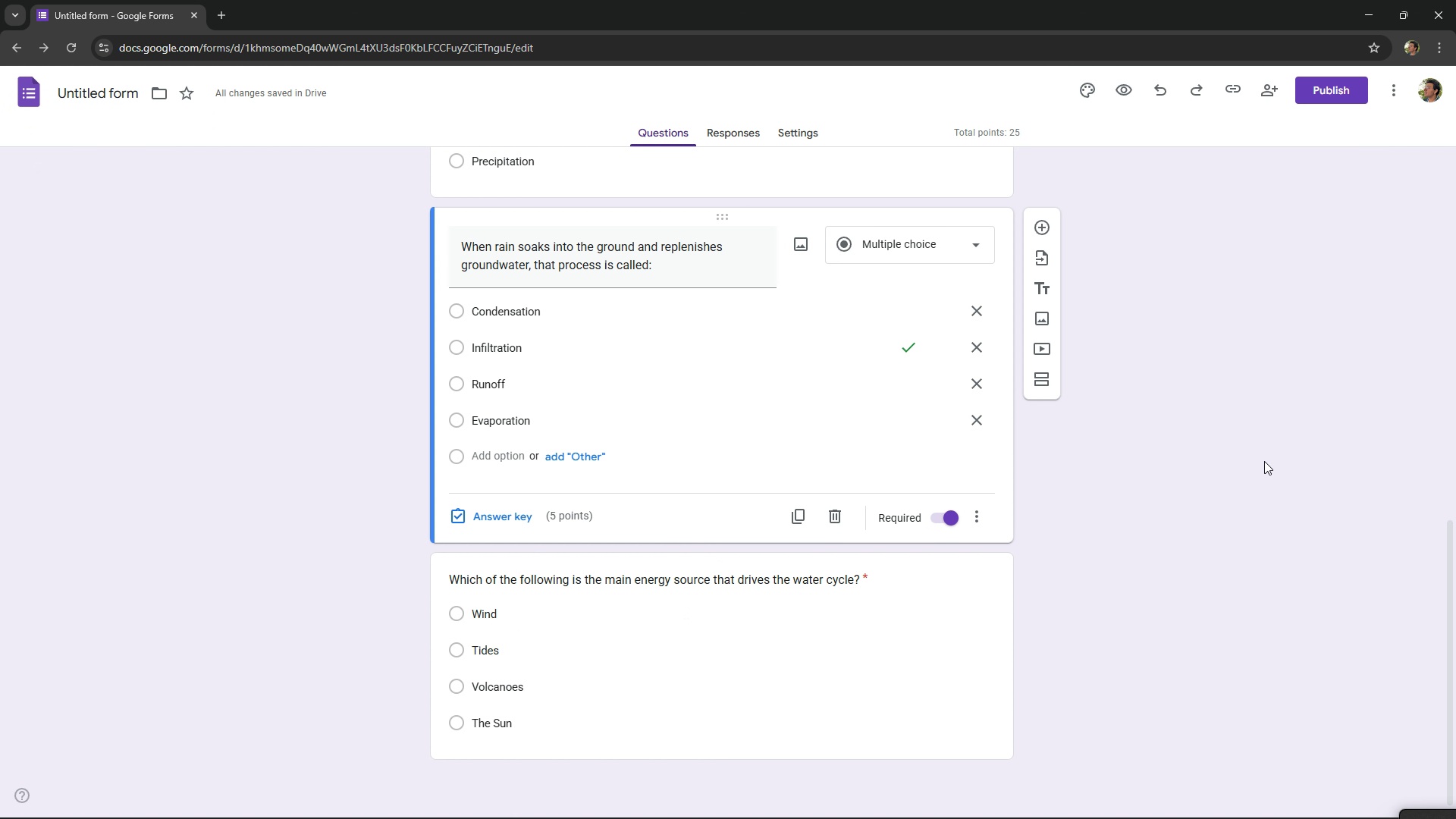 
left_click([1264, 461])
 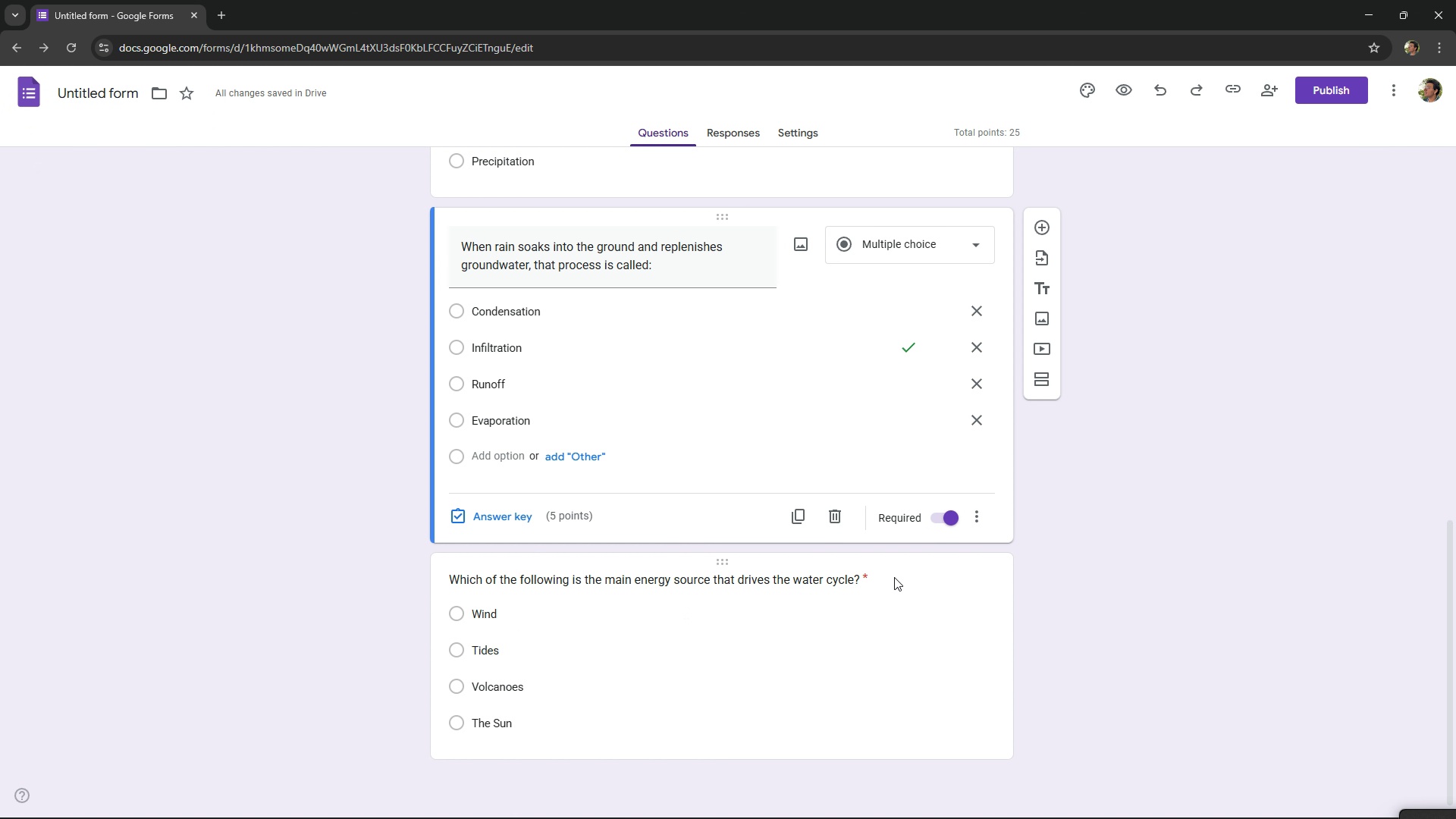 
scroll: coordinate [894, 576], scroll_direction: down, amount: 7.0
 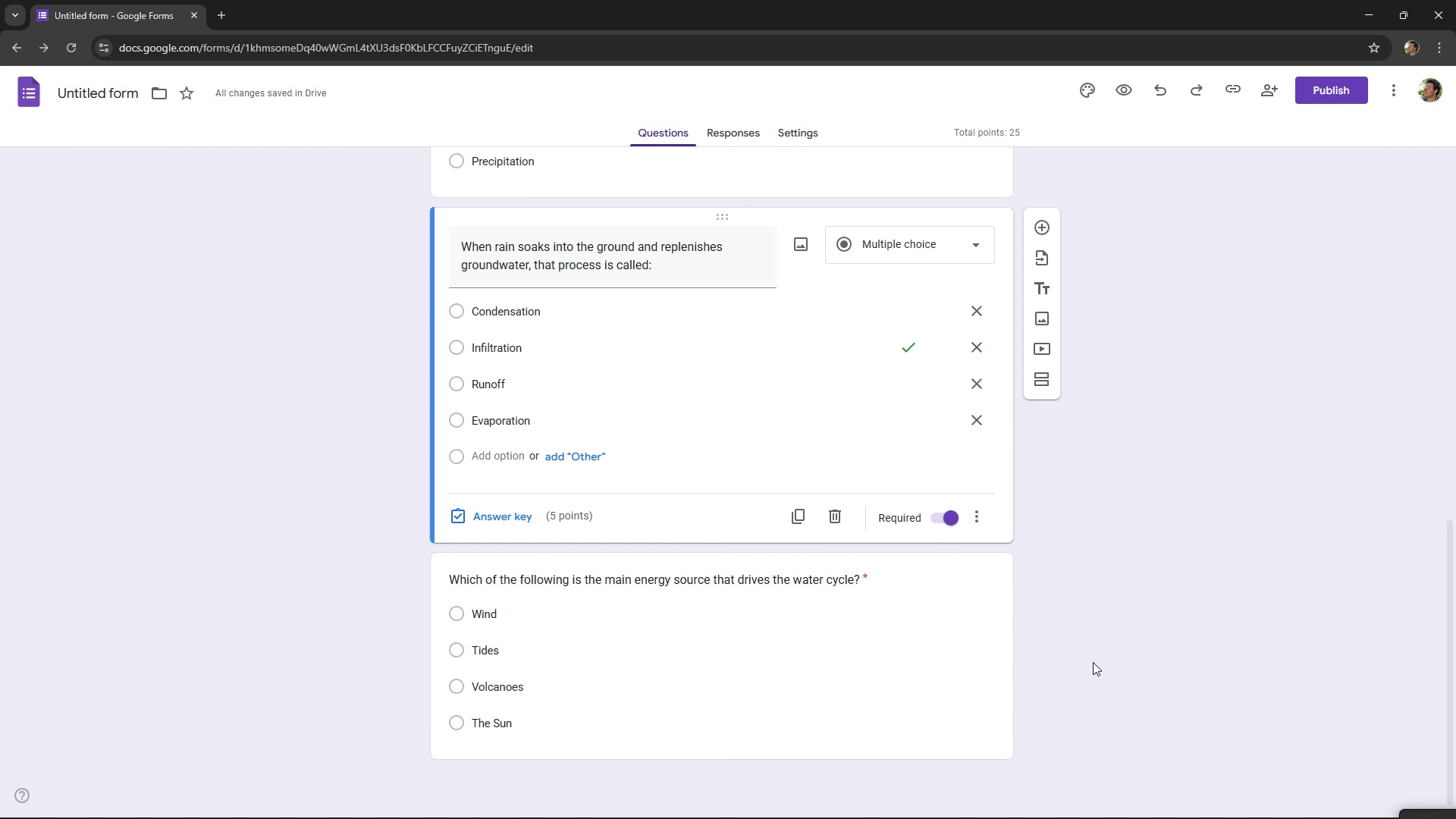 
double_click([1021, 692])
 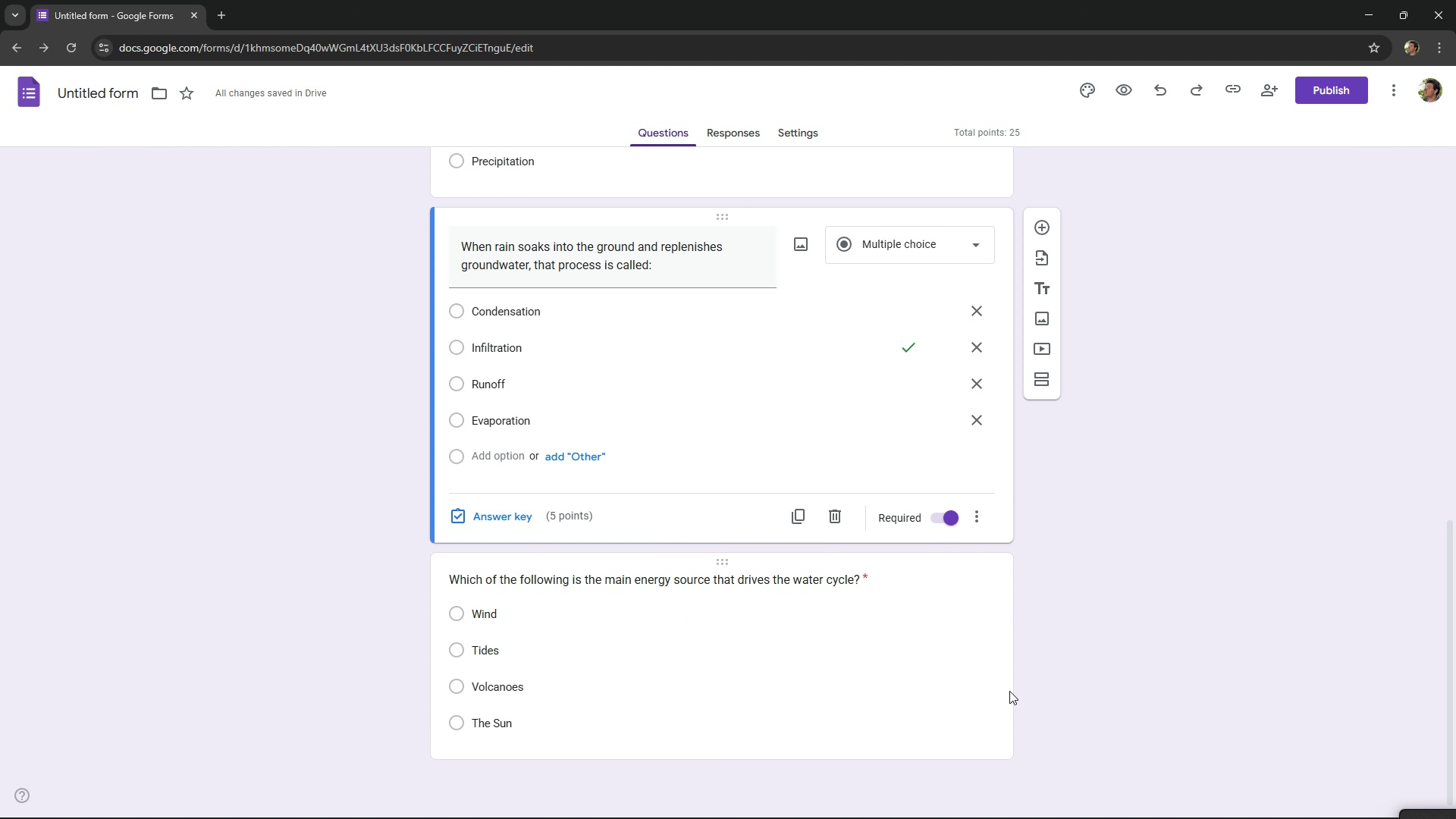 
triple_click([1009, 691])
 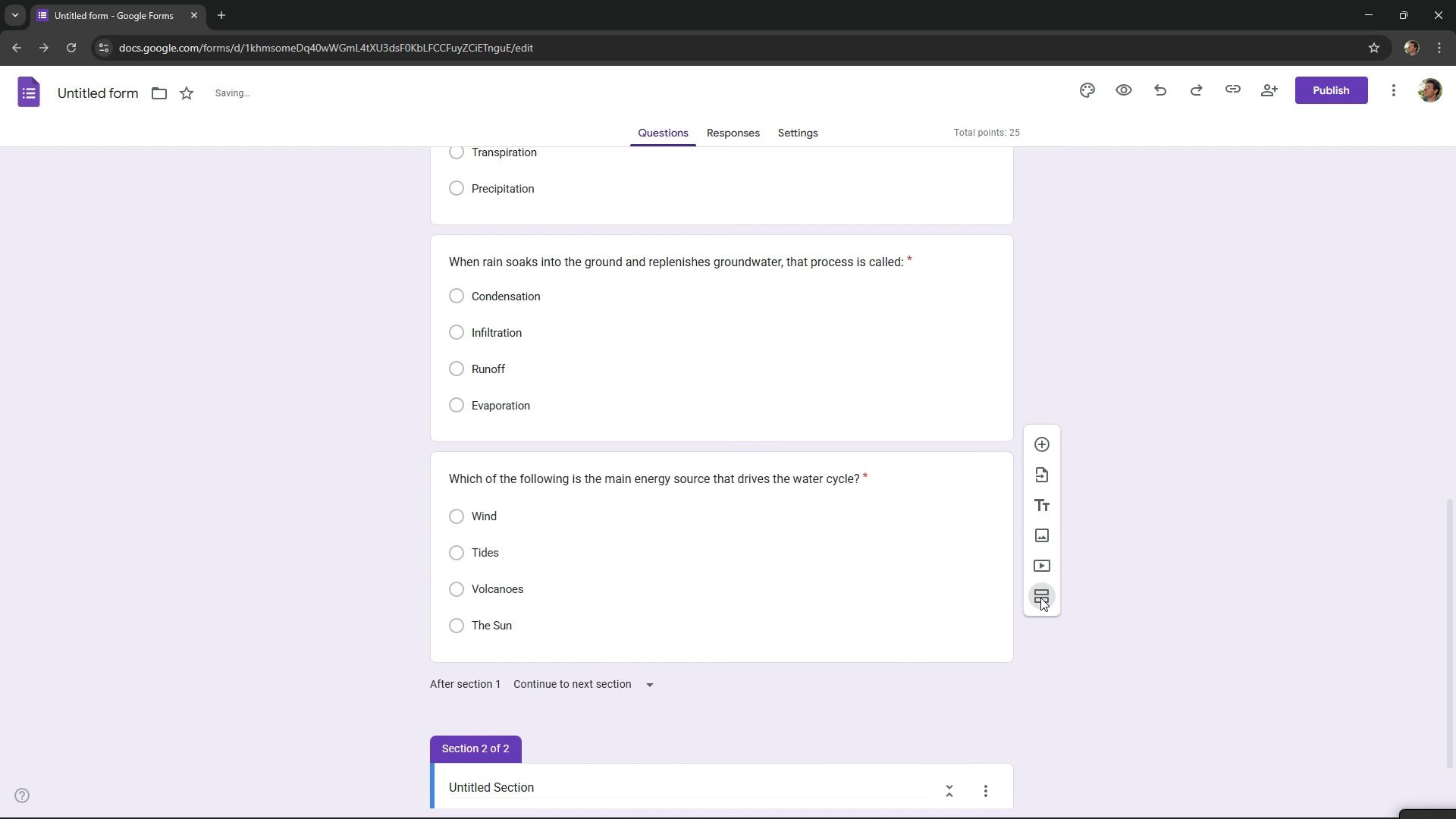 
scroll: coordinate [1147, 620], scroll_direction: down, amount: 2.0
 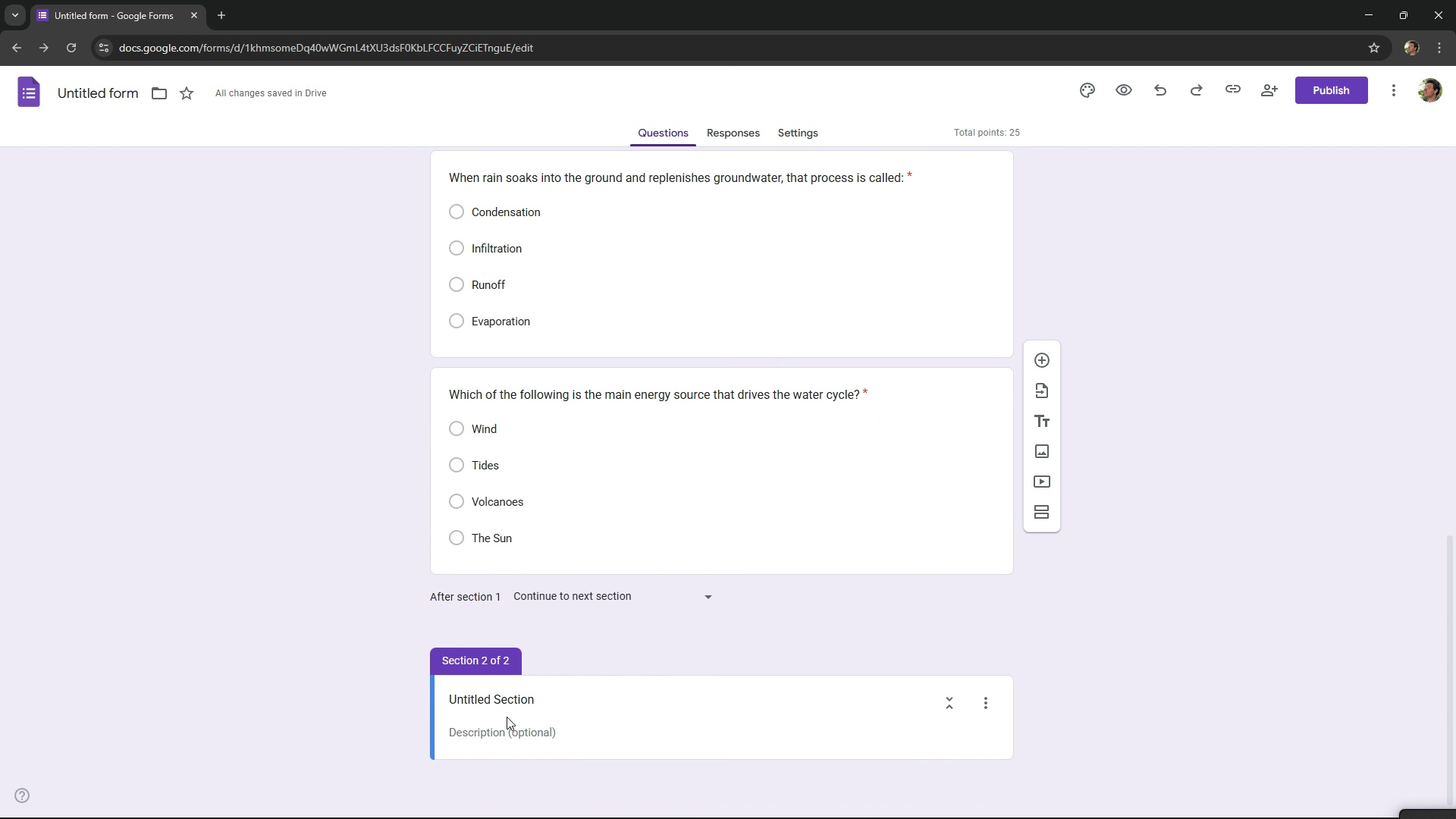 
scroll: coordinate [659, 709], scroll_direction: up, amount: 13.0
 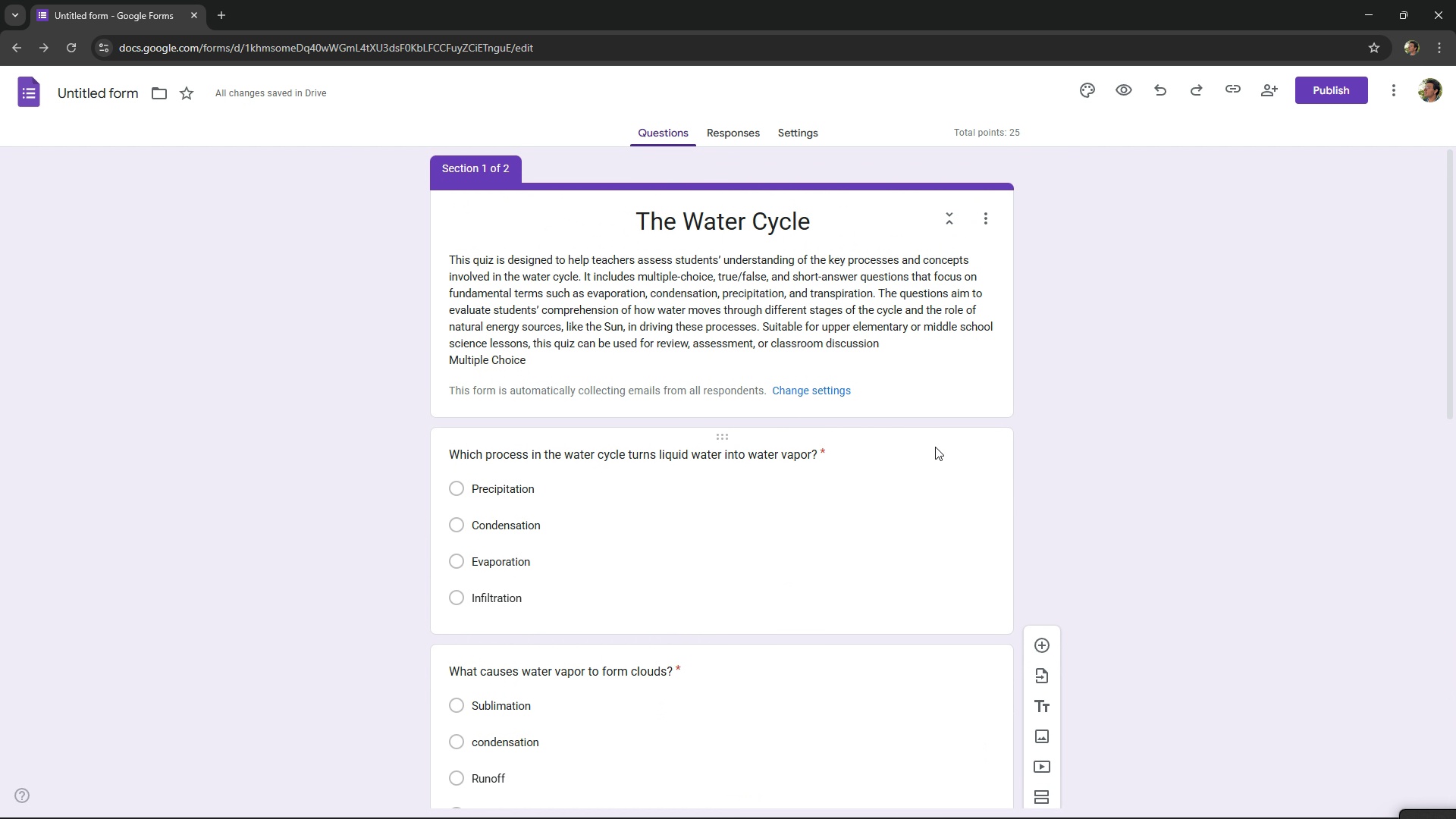 
left_click([939, 444])